 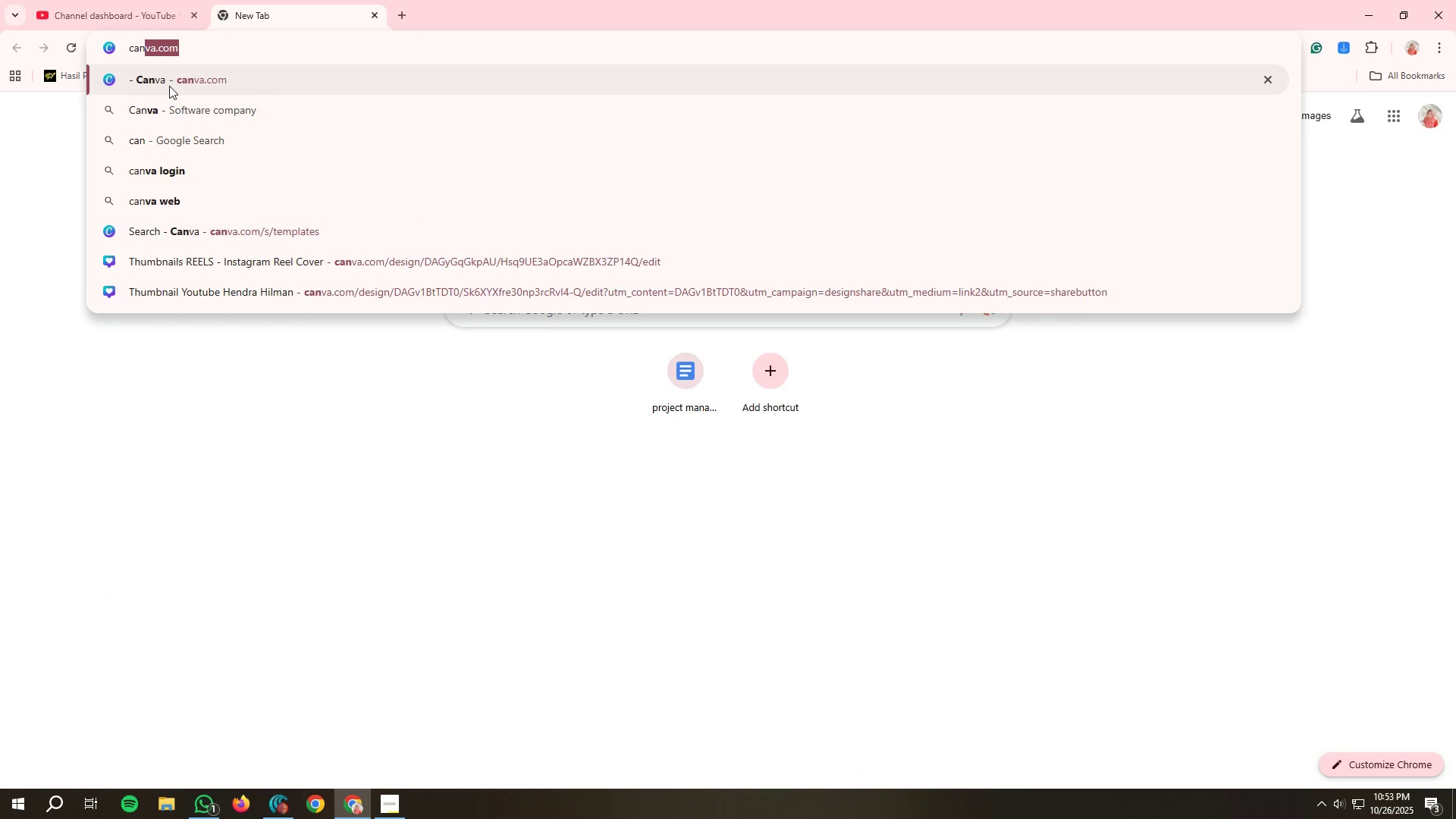 
key(Enter)
 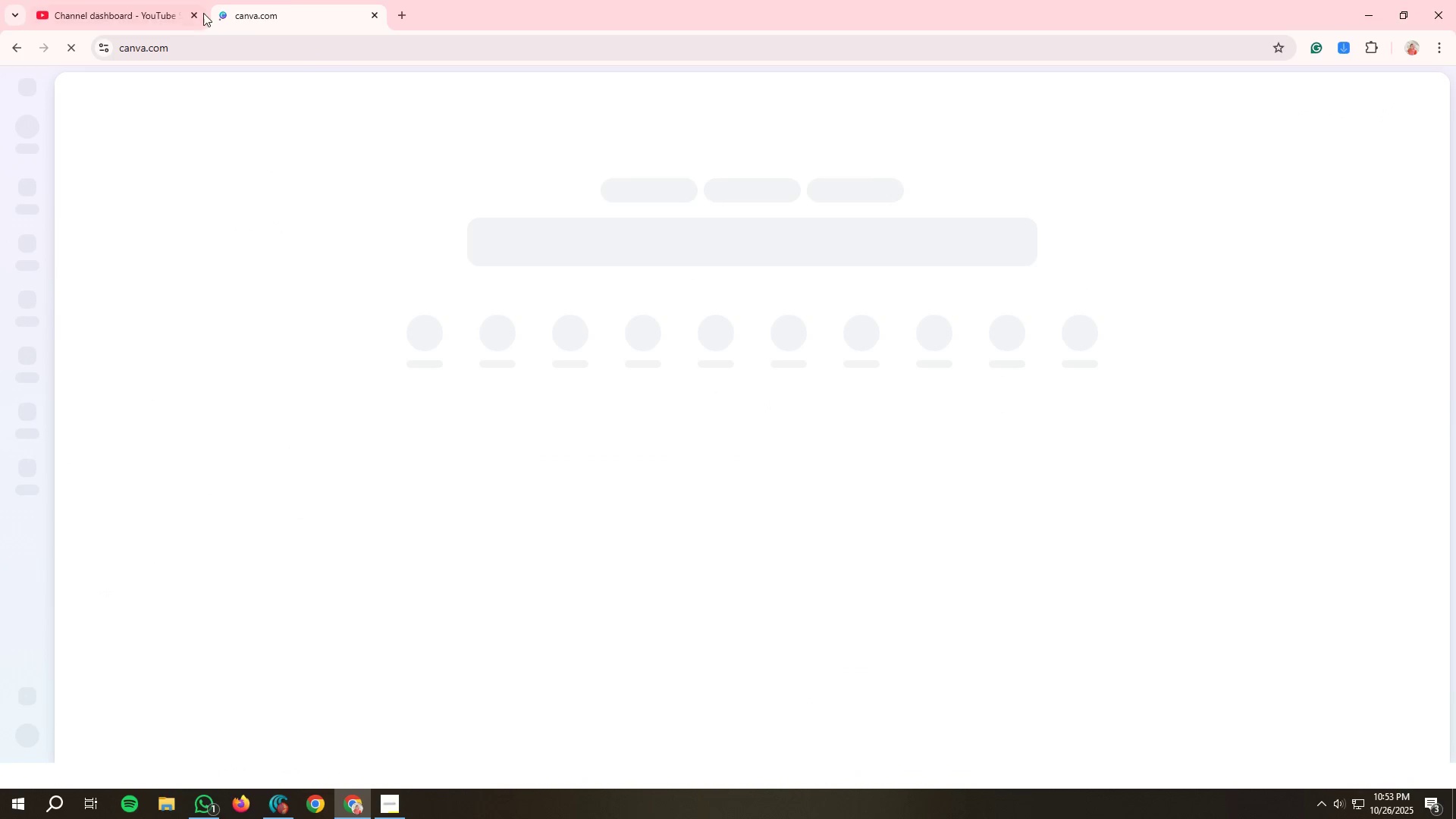 
left_click([196, 12])
 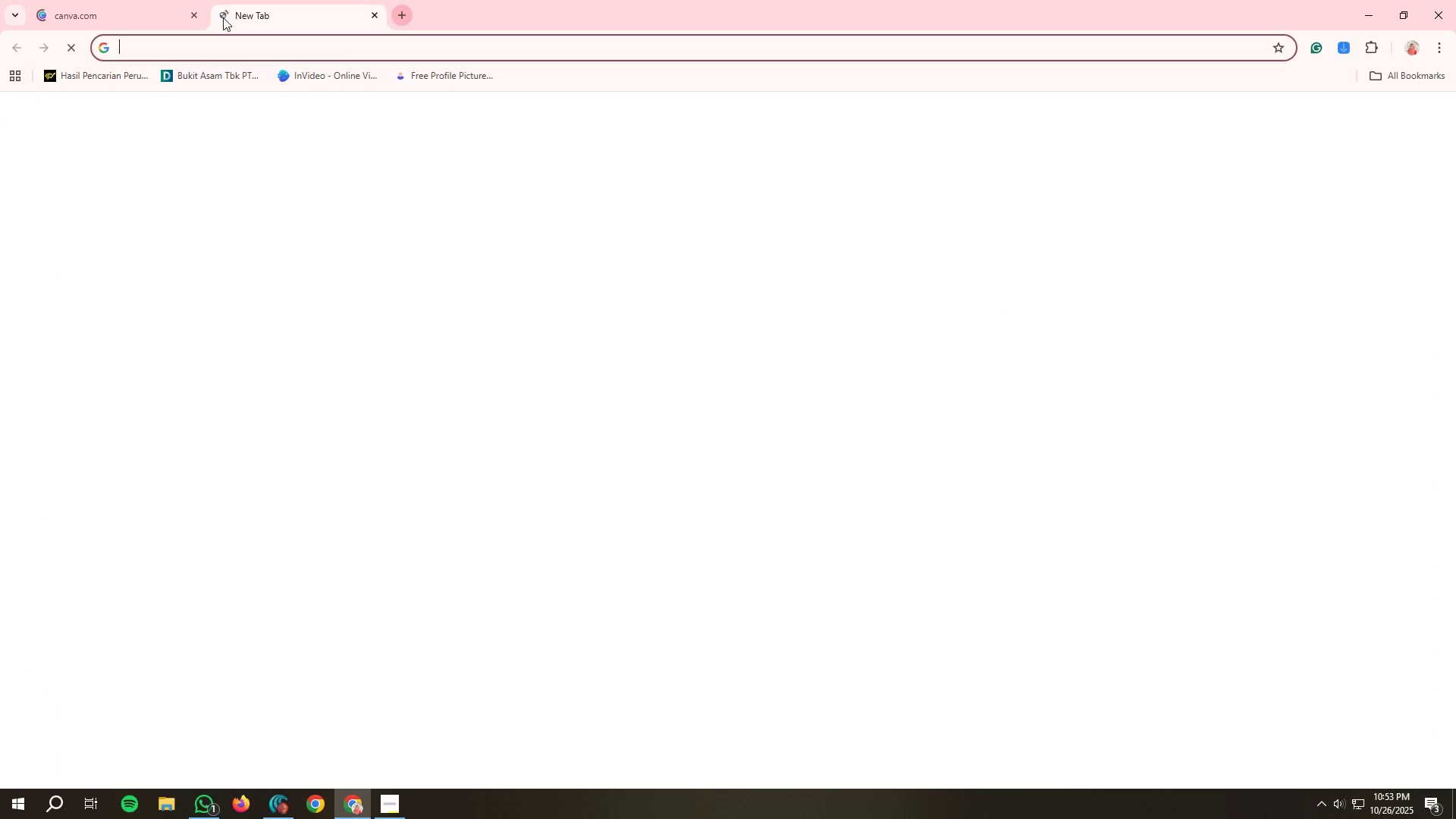 
type(chat)
 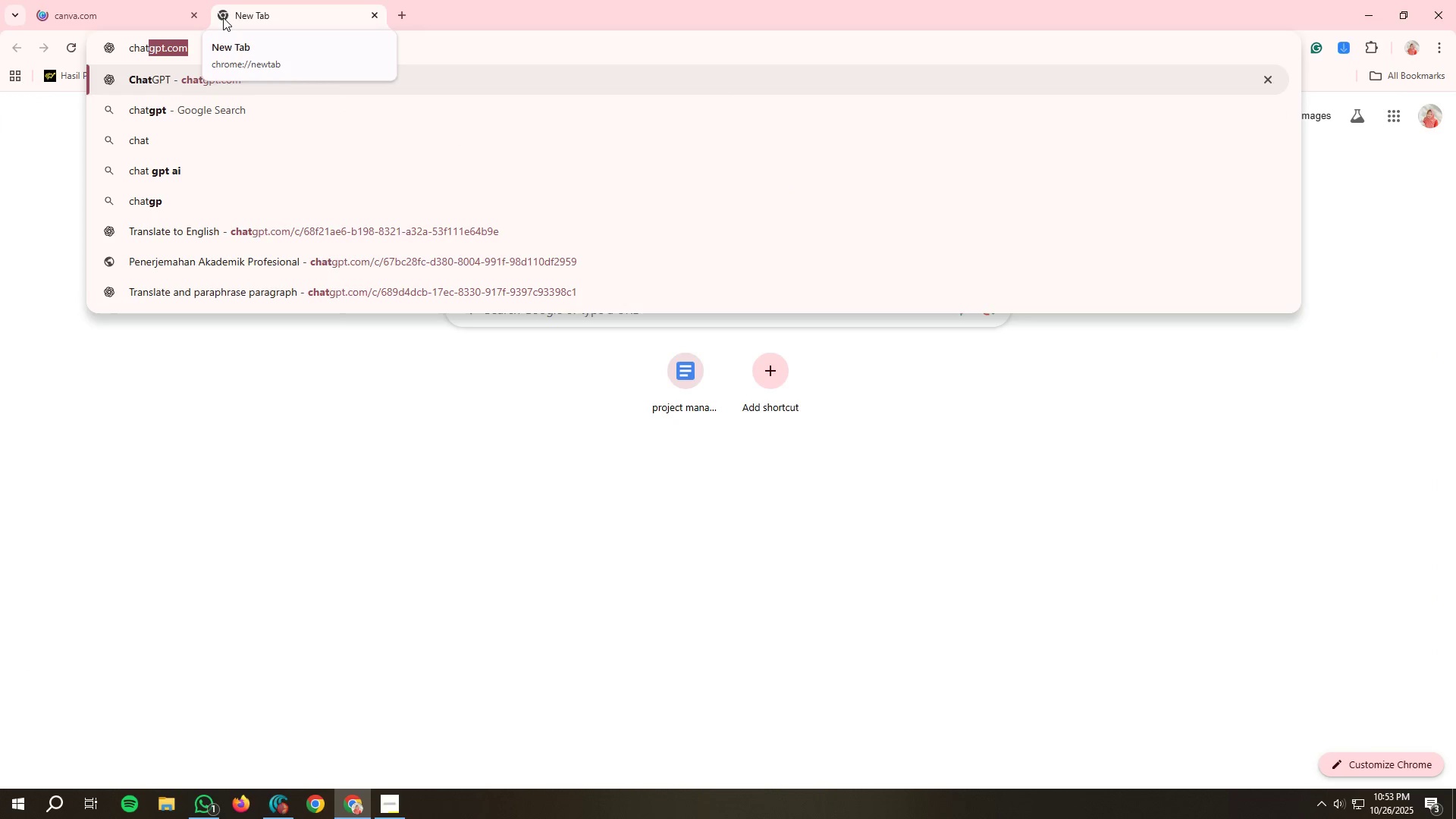 
key(Enter)
 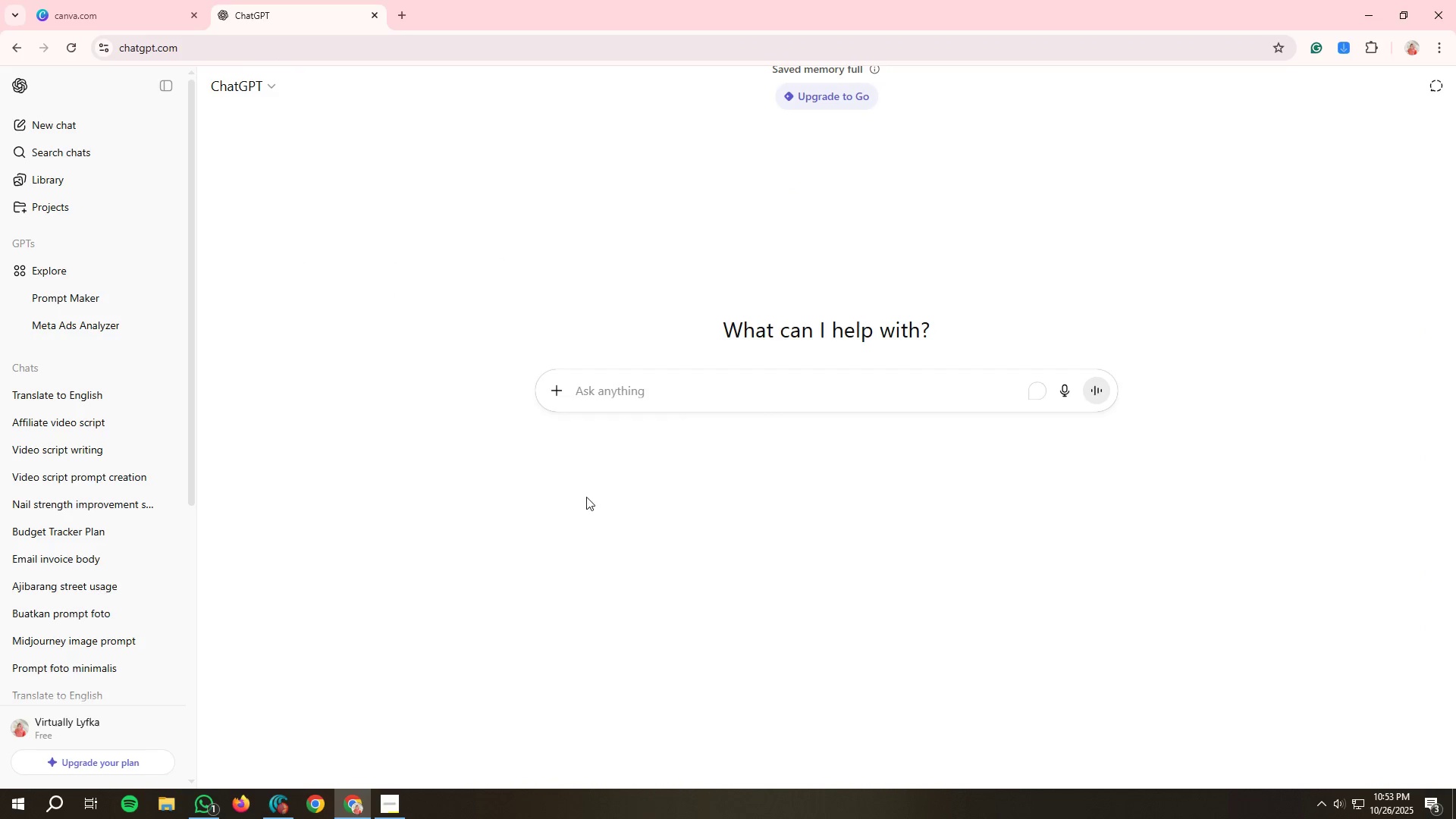 
wait(6.68)
 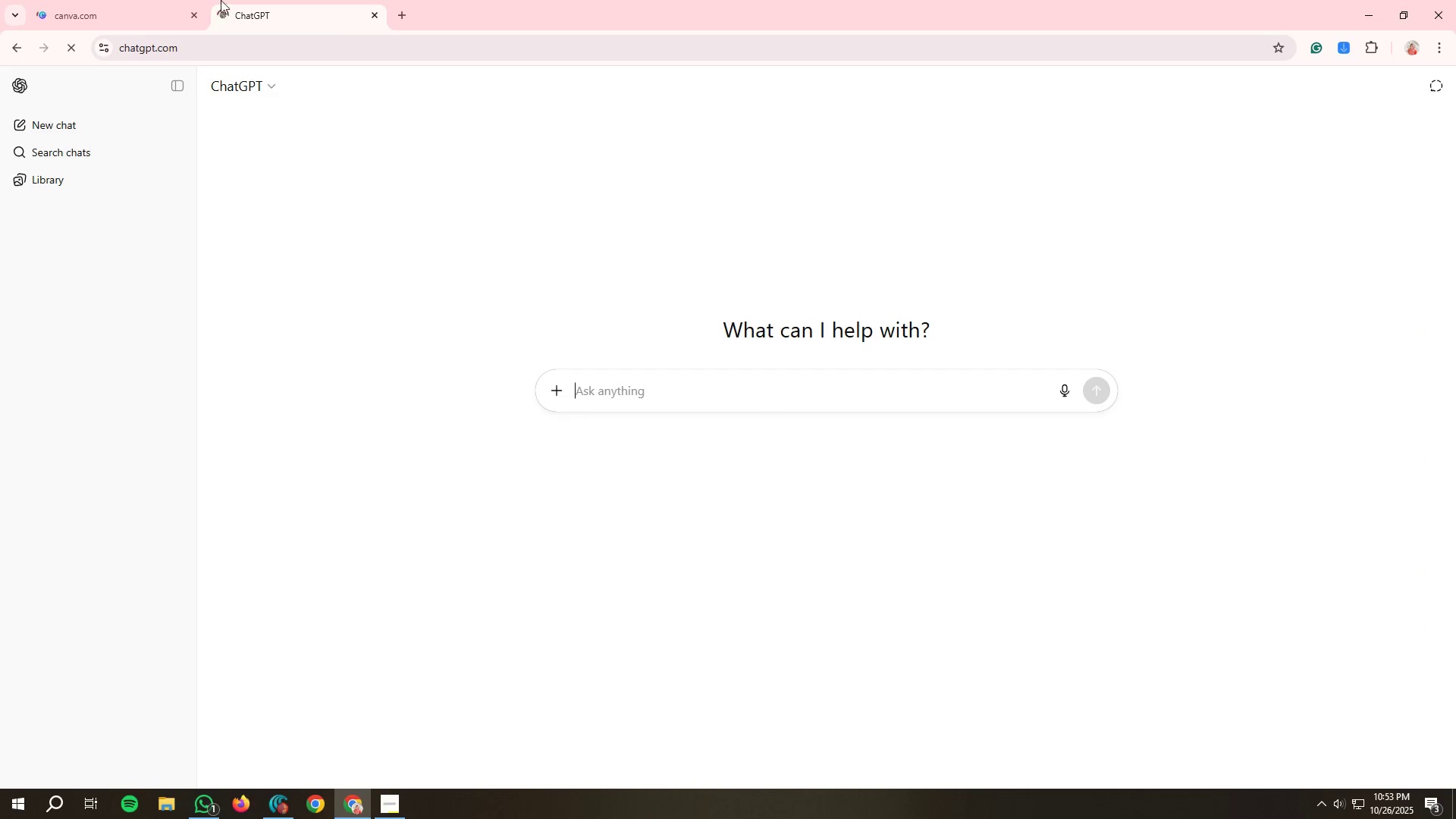 
type(make me a)
key(Backspace)
type(15 post idea for this briu)
key(Backspace)
type(ef:)
 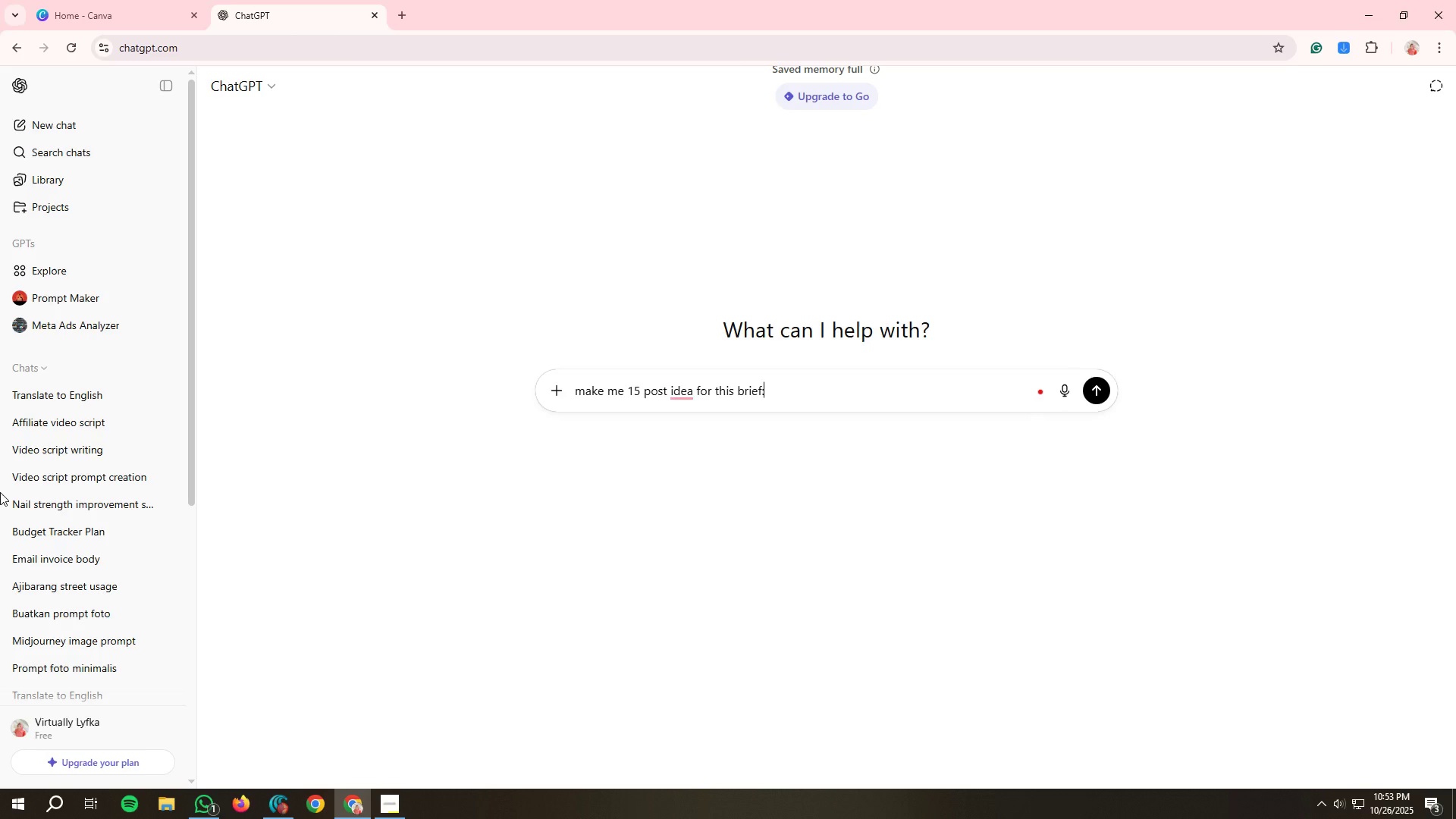 
key(Shift+Enter)
 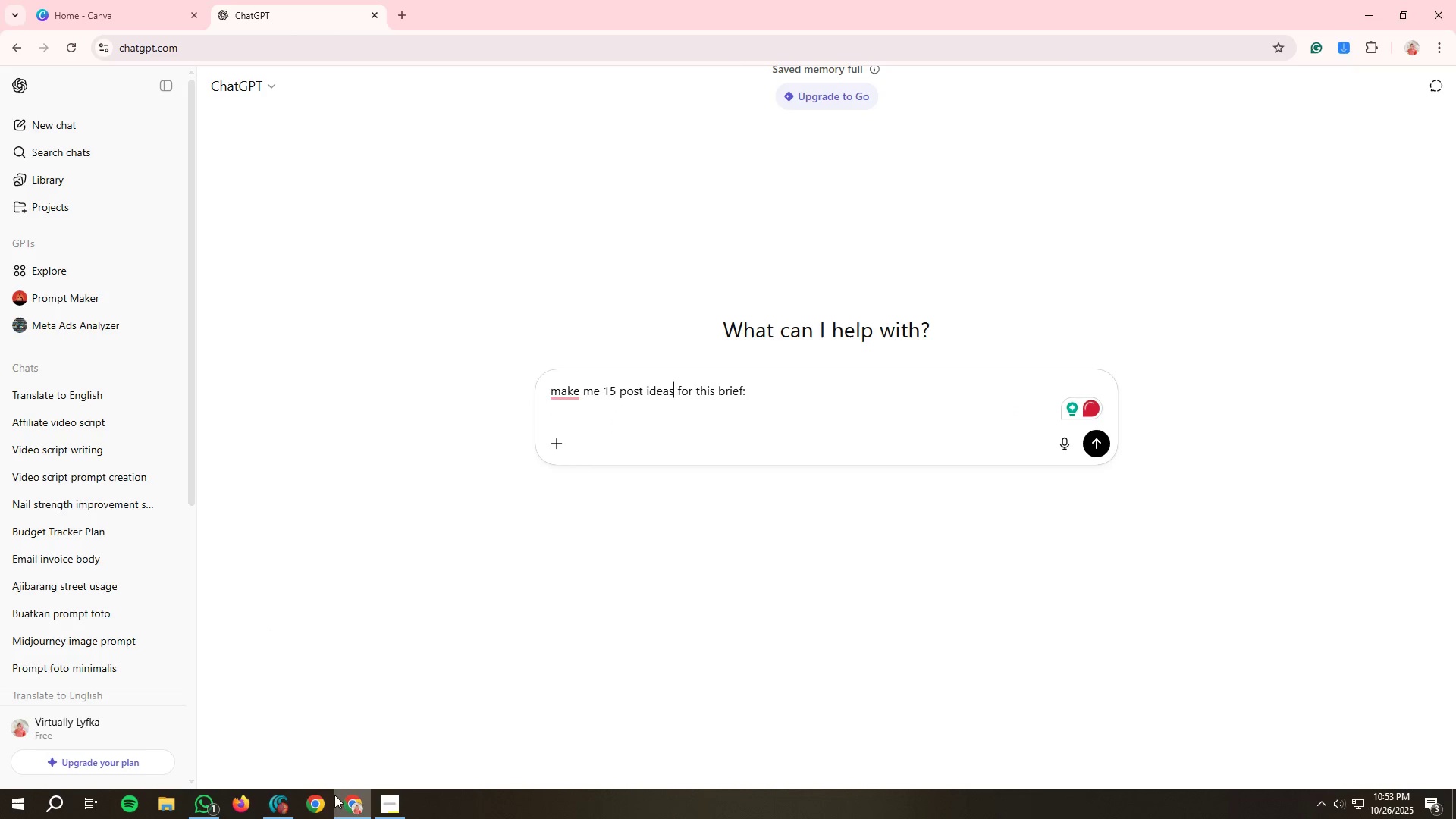 
wait(6.41)
 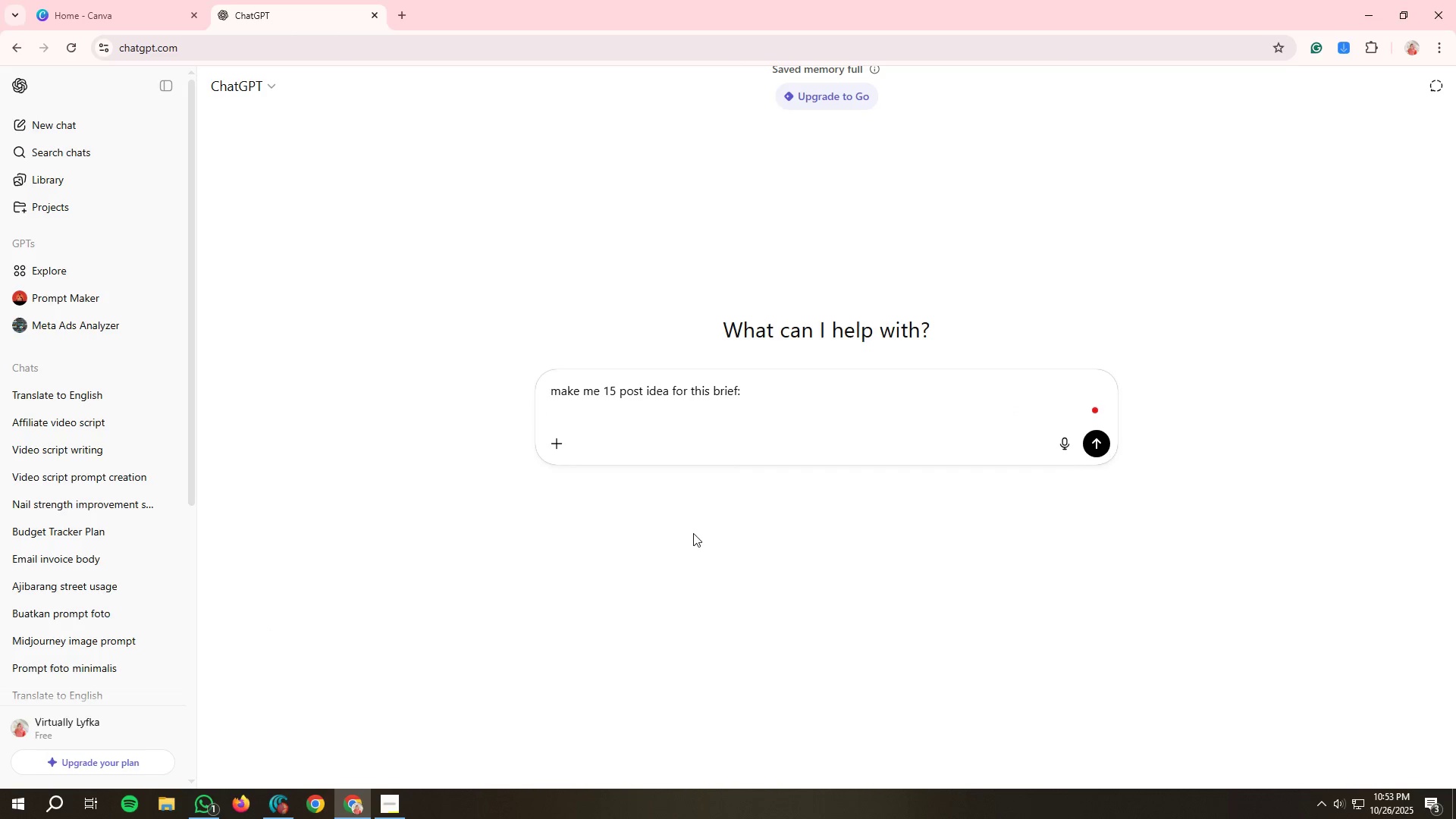 
left_click([387, 812])